 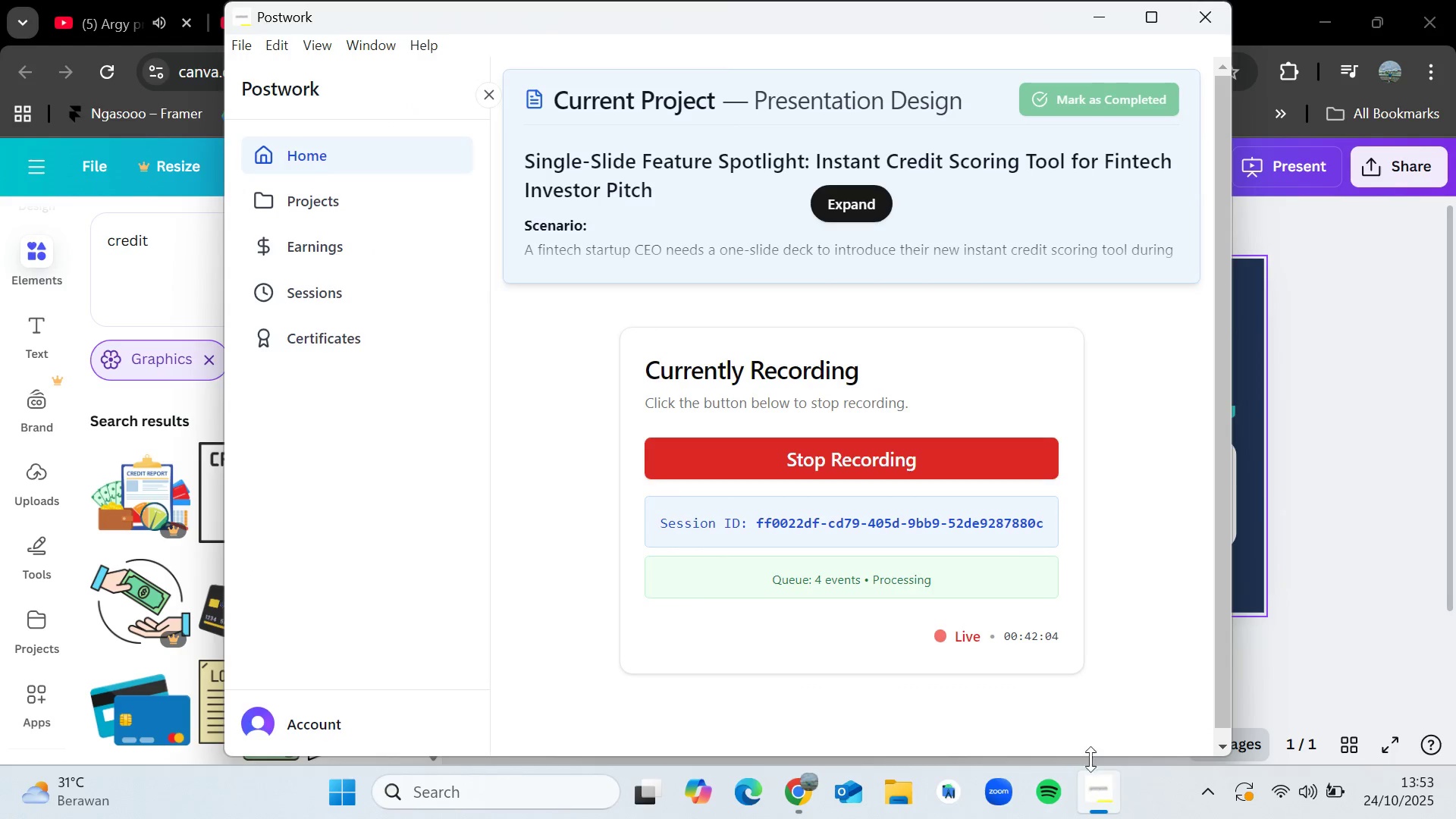 
left_click([1093, 17])
 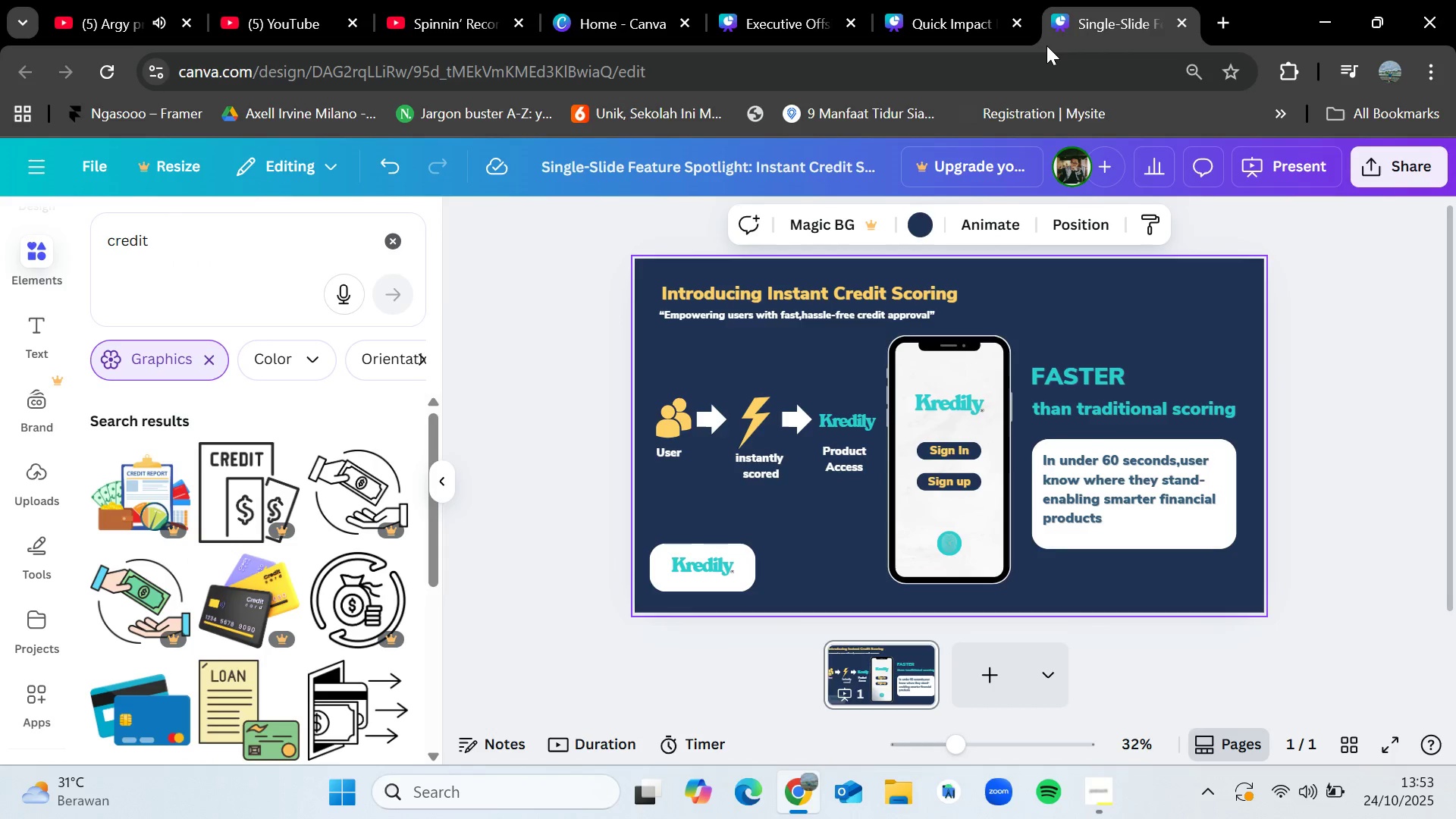 
hold_key(key=VolumeUp, duration=0.64)
 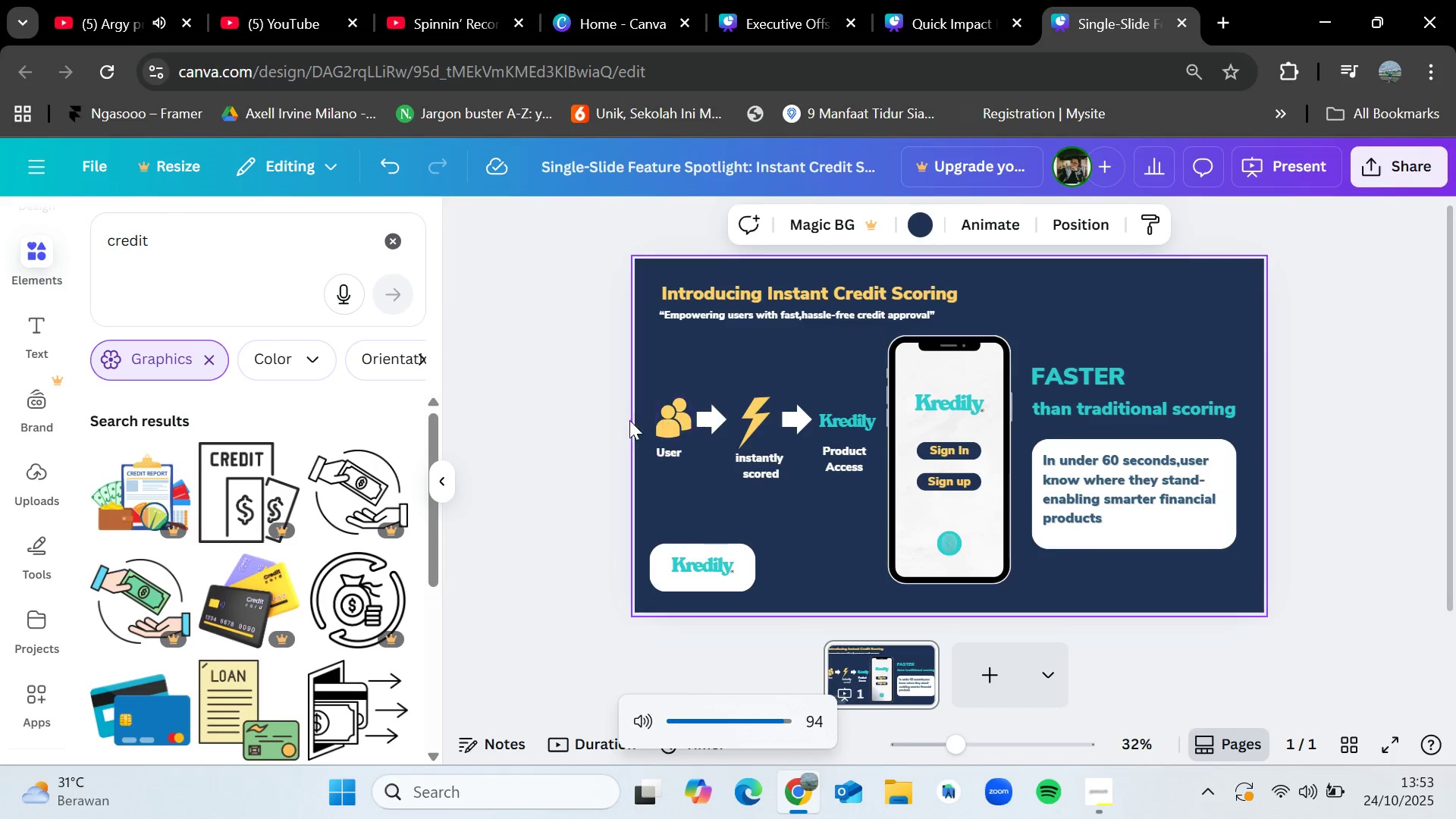 
key(VolumeDown)
 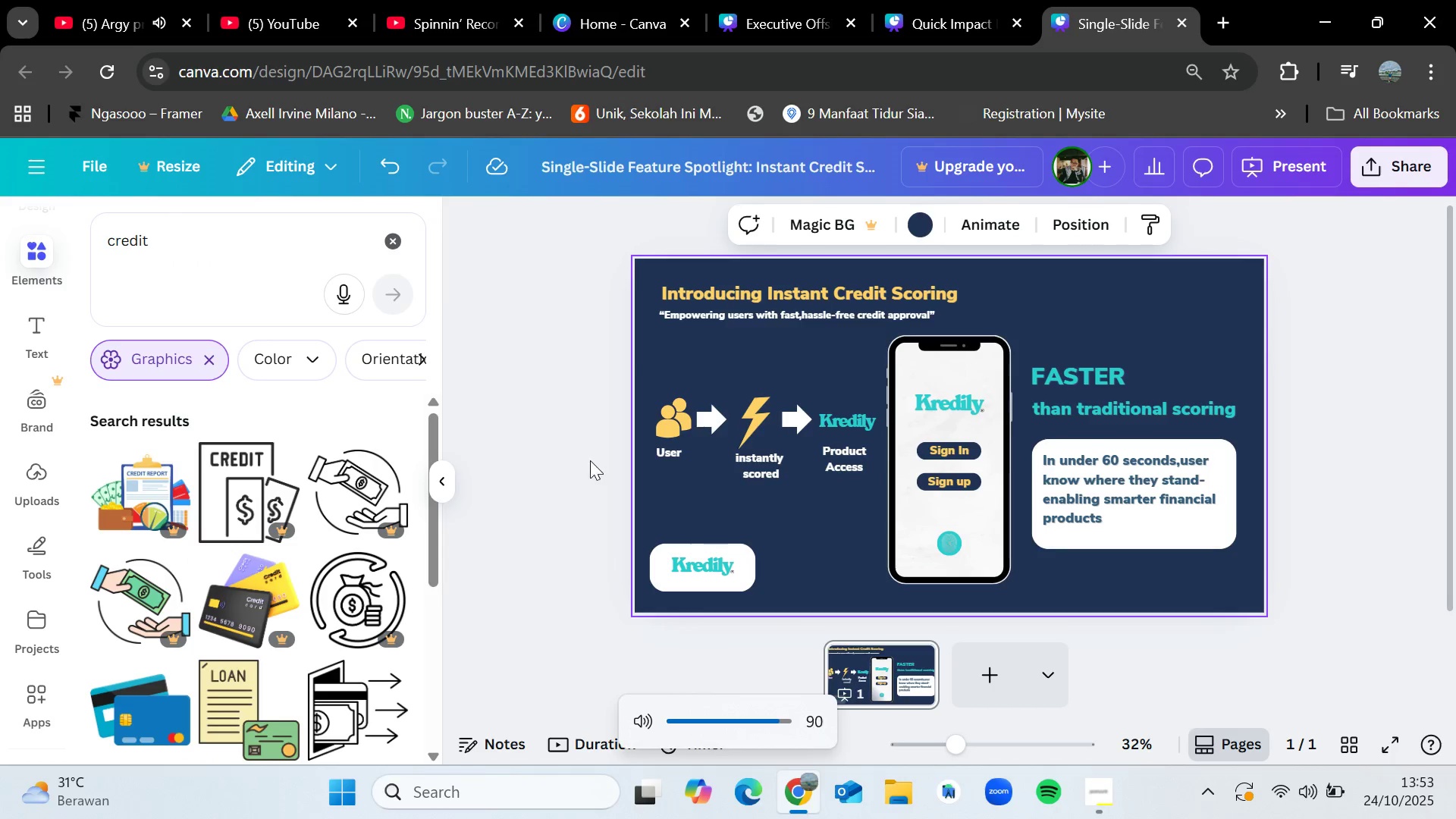 
key(VolumeDown)
 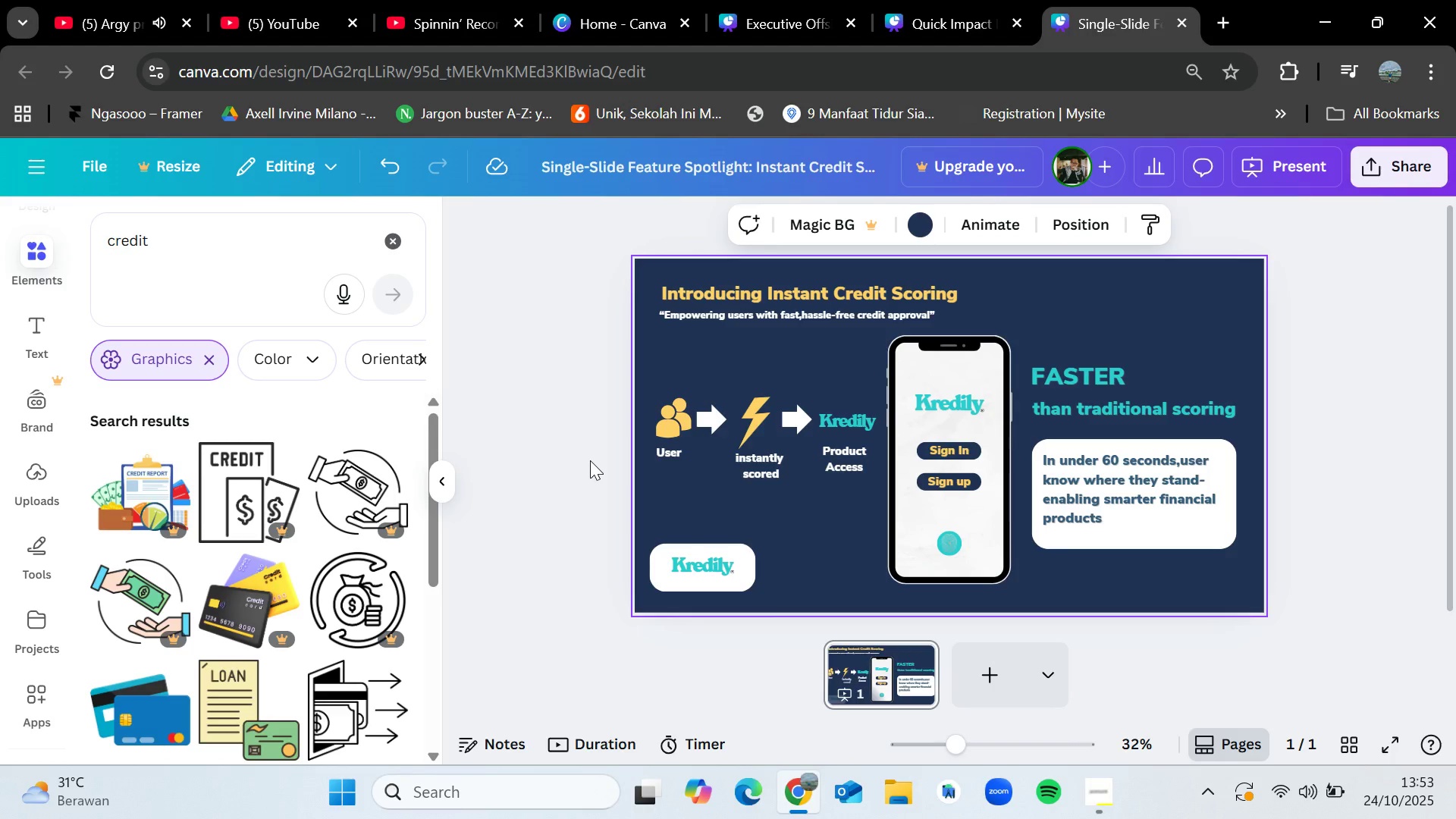 
wait(34.23)
 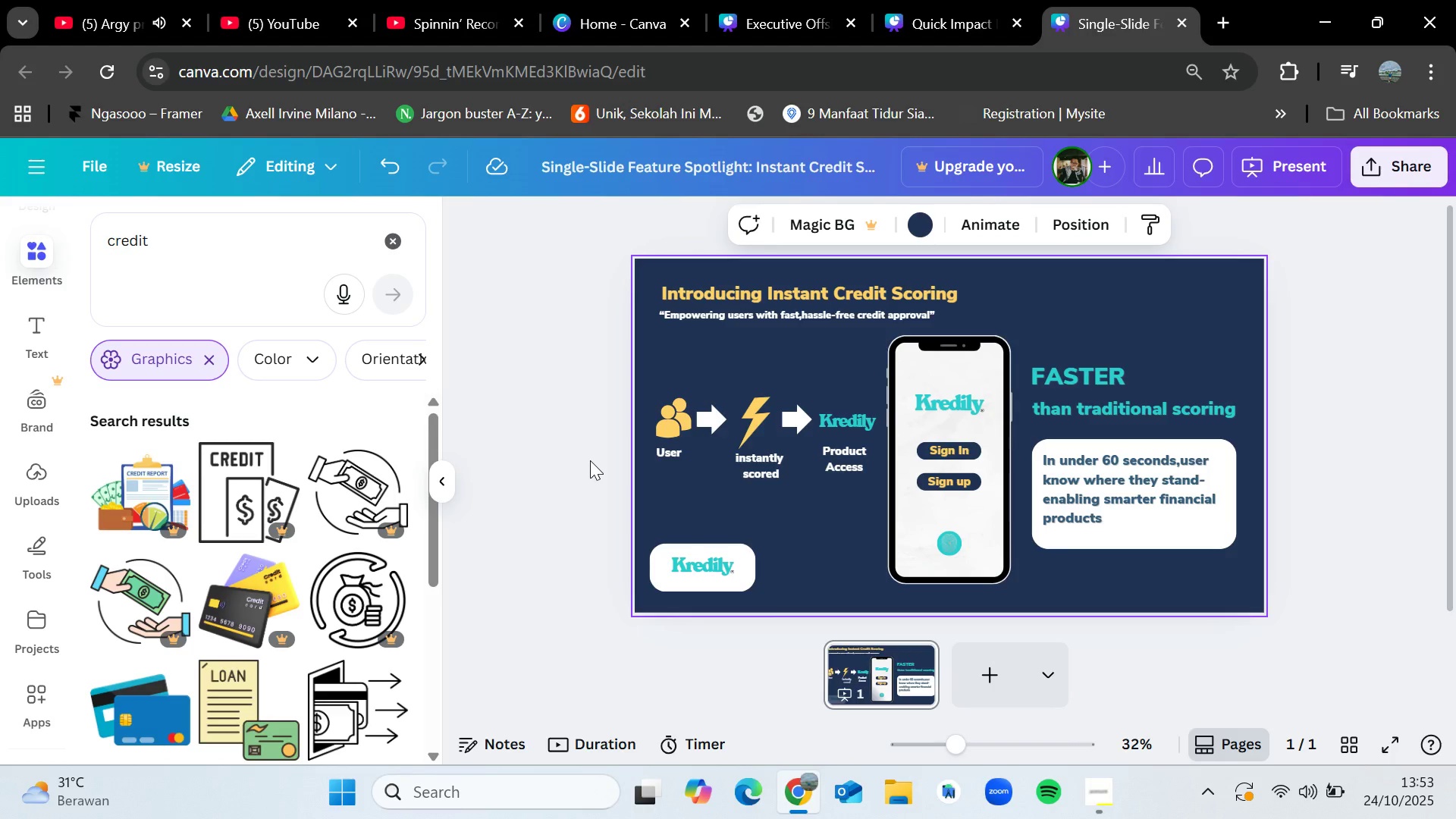 
left_click([1097, 797])